 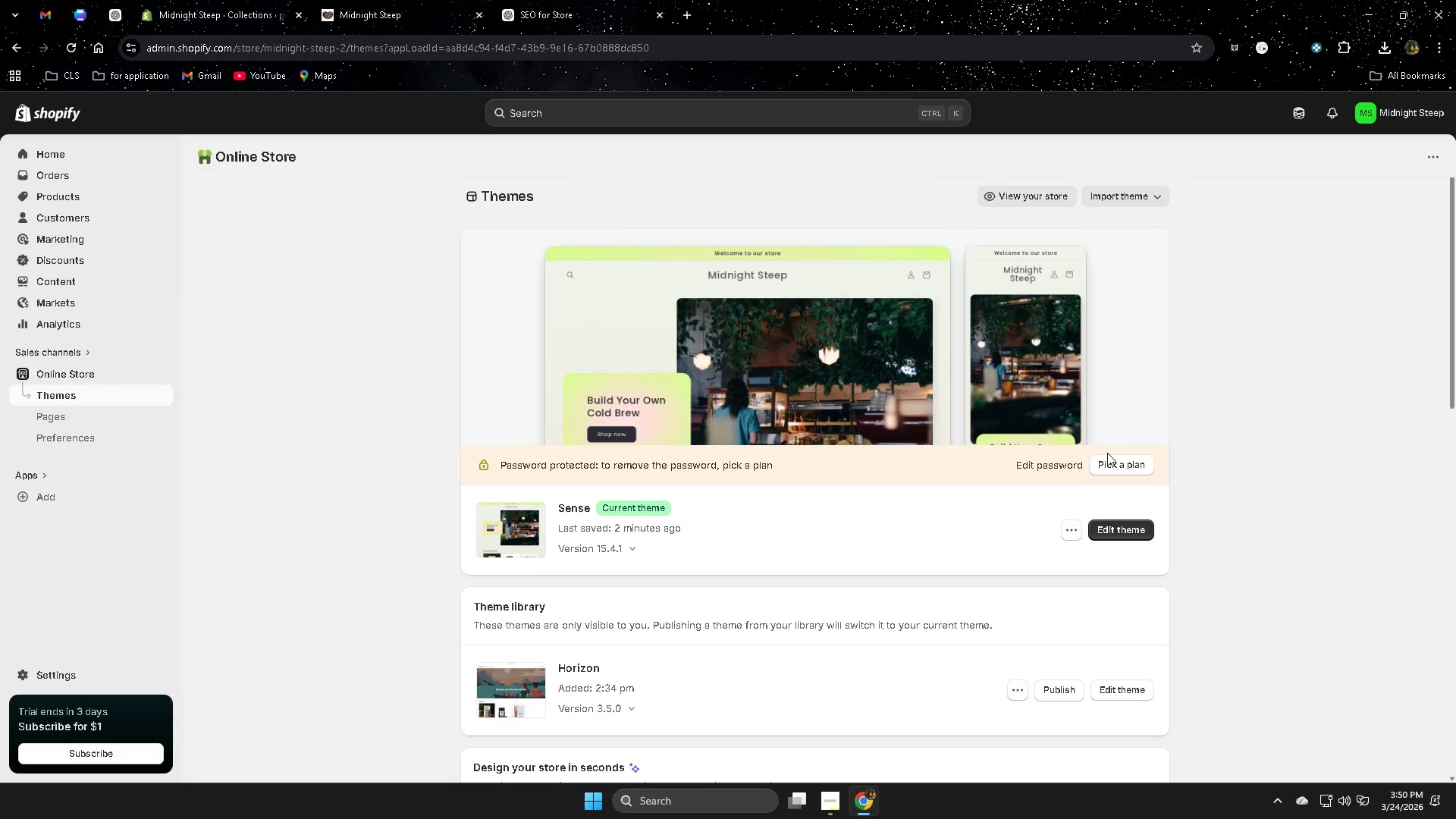 
middle_click([1027, 198])
 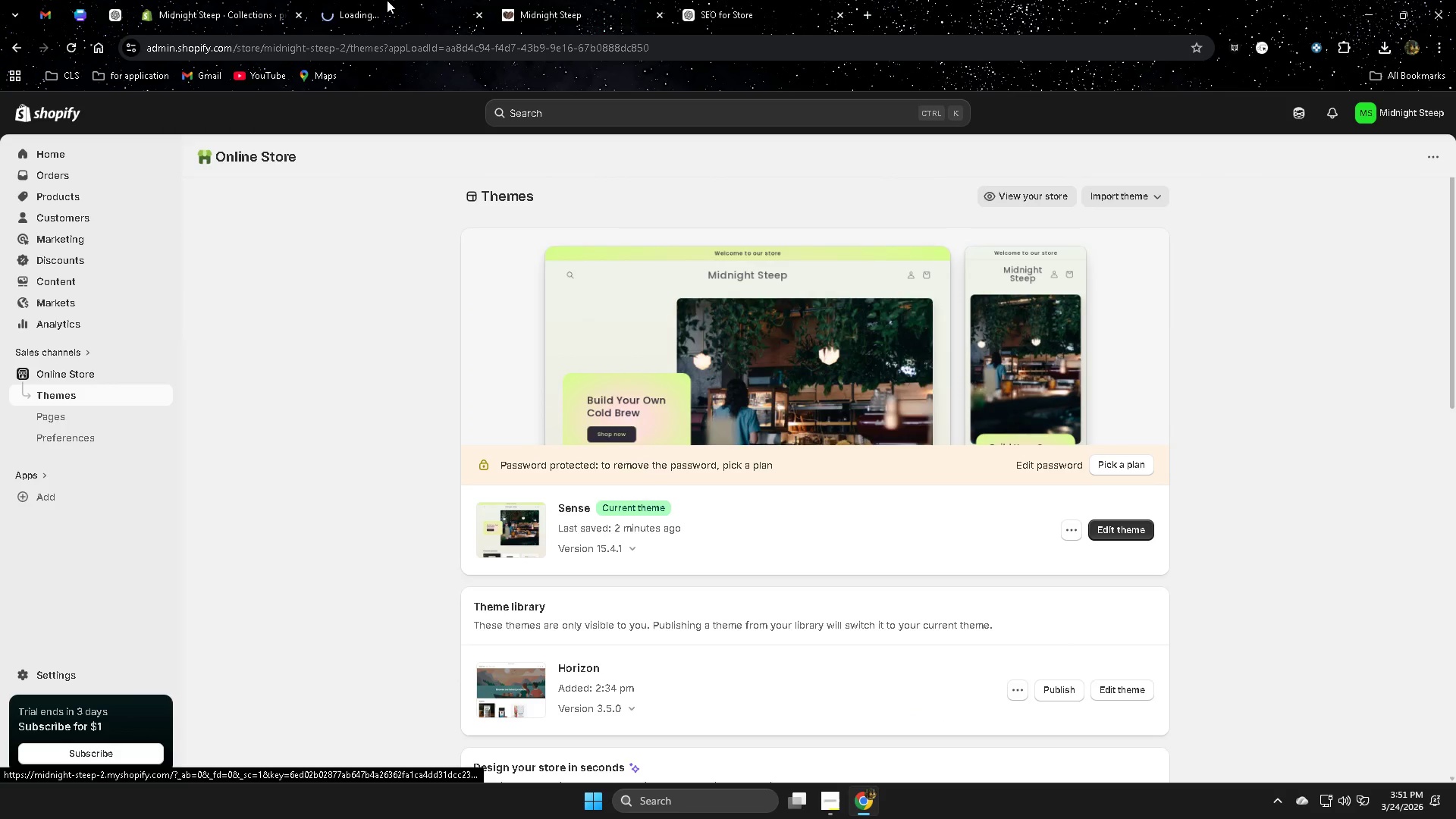 
left_click([387, 0])
 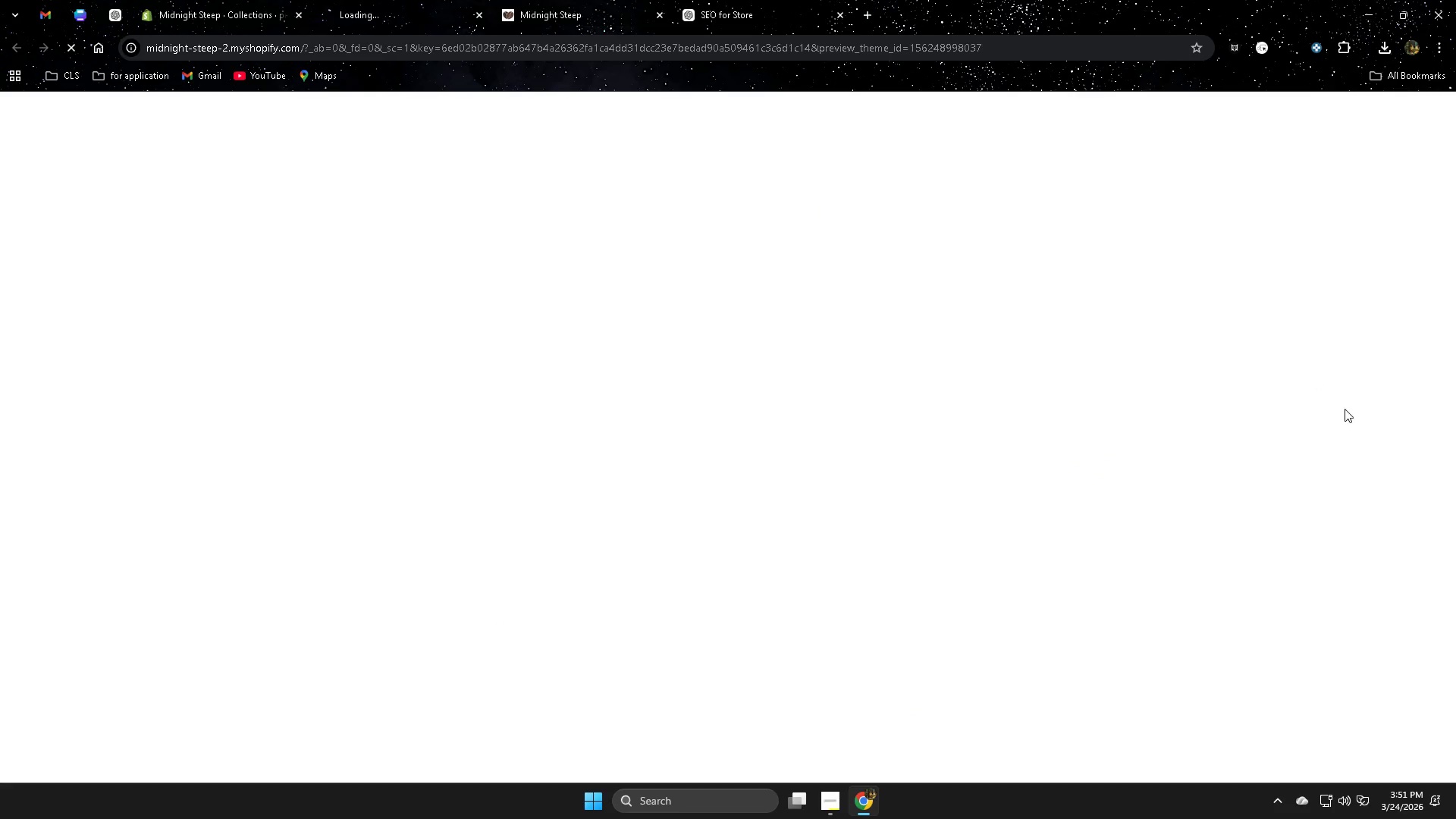 
left_click([197, 2])
 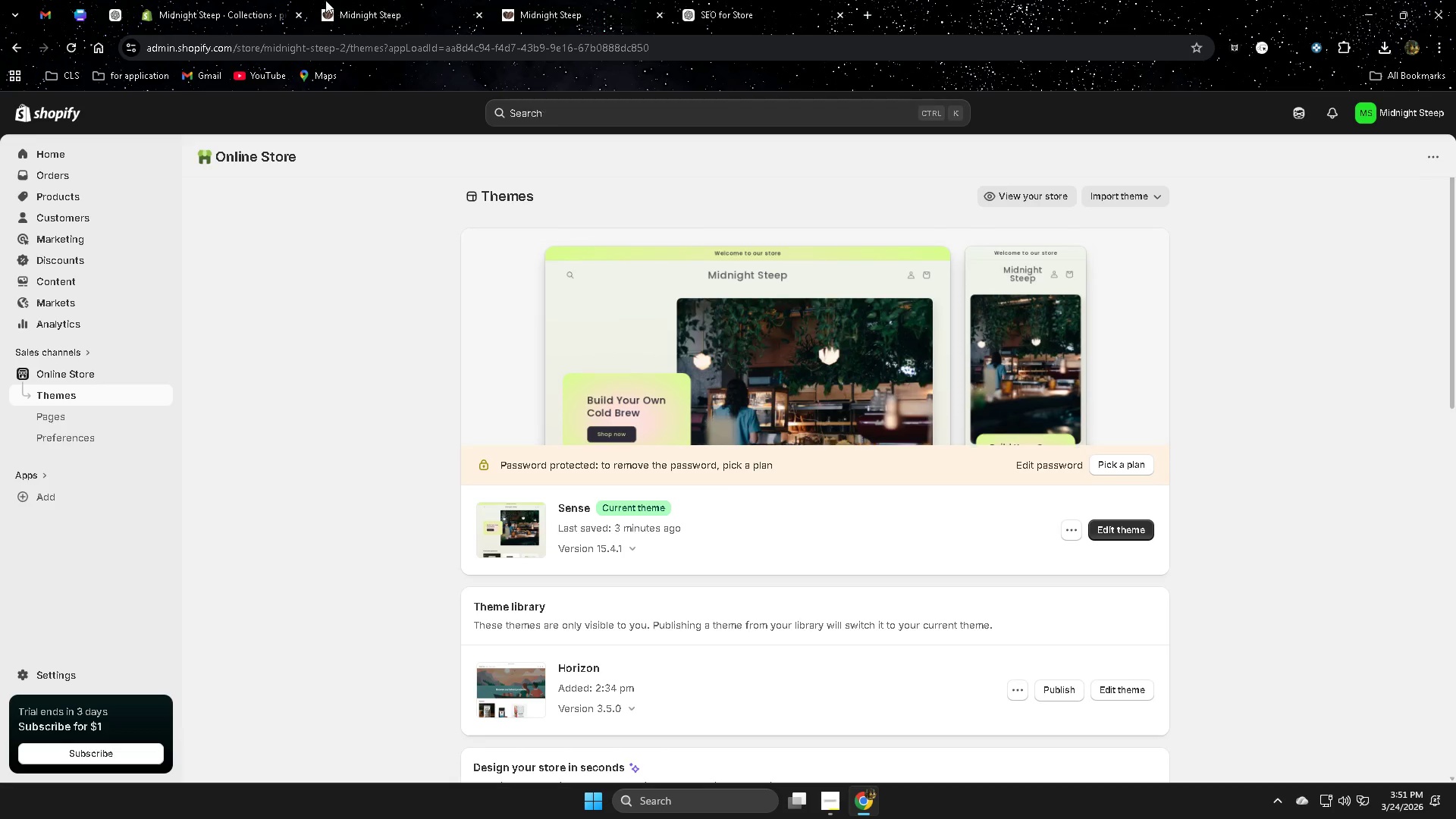 
left_click([377, 9])
 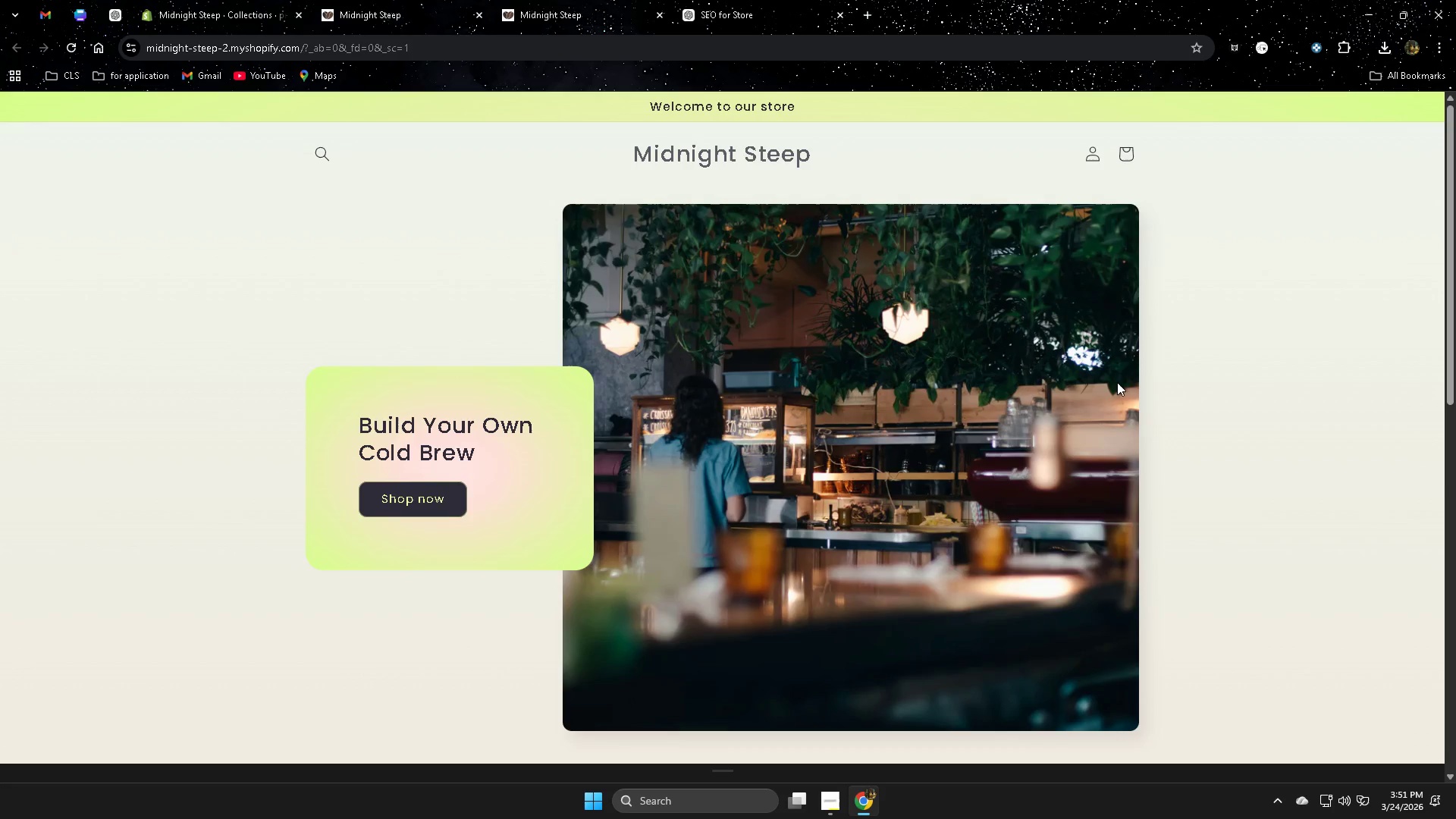 
scroll: coordinate [1185, 442], scroll_direction: up, amount: 2.0
 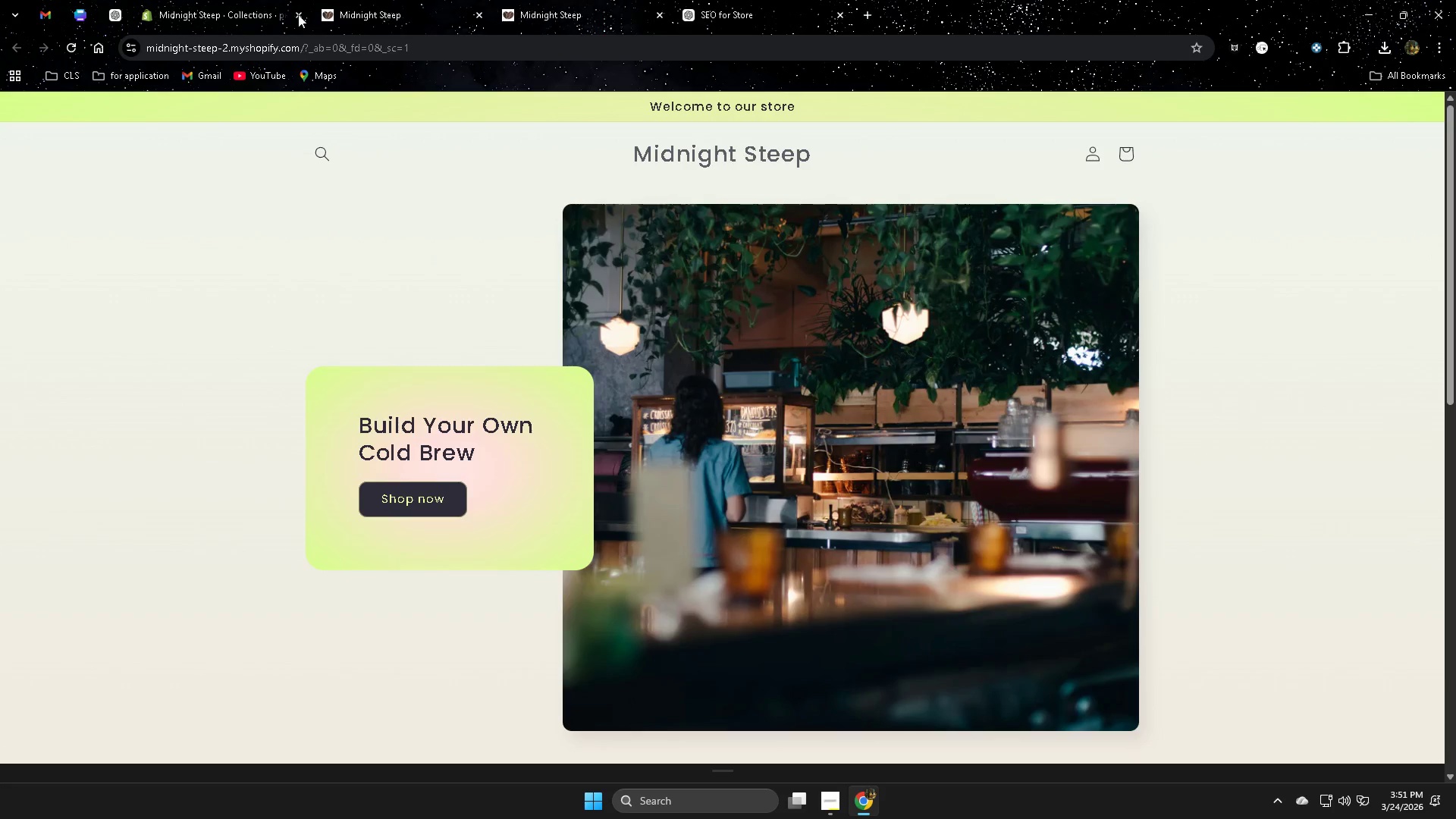 
left_click([229, 14])
 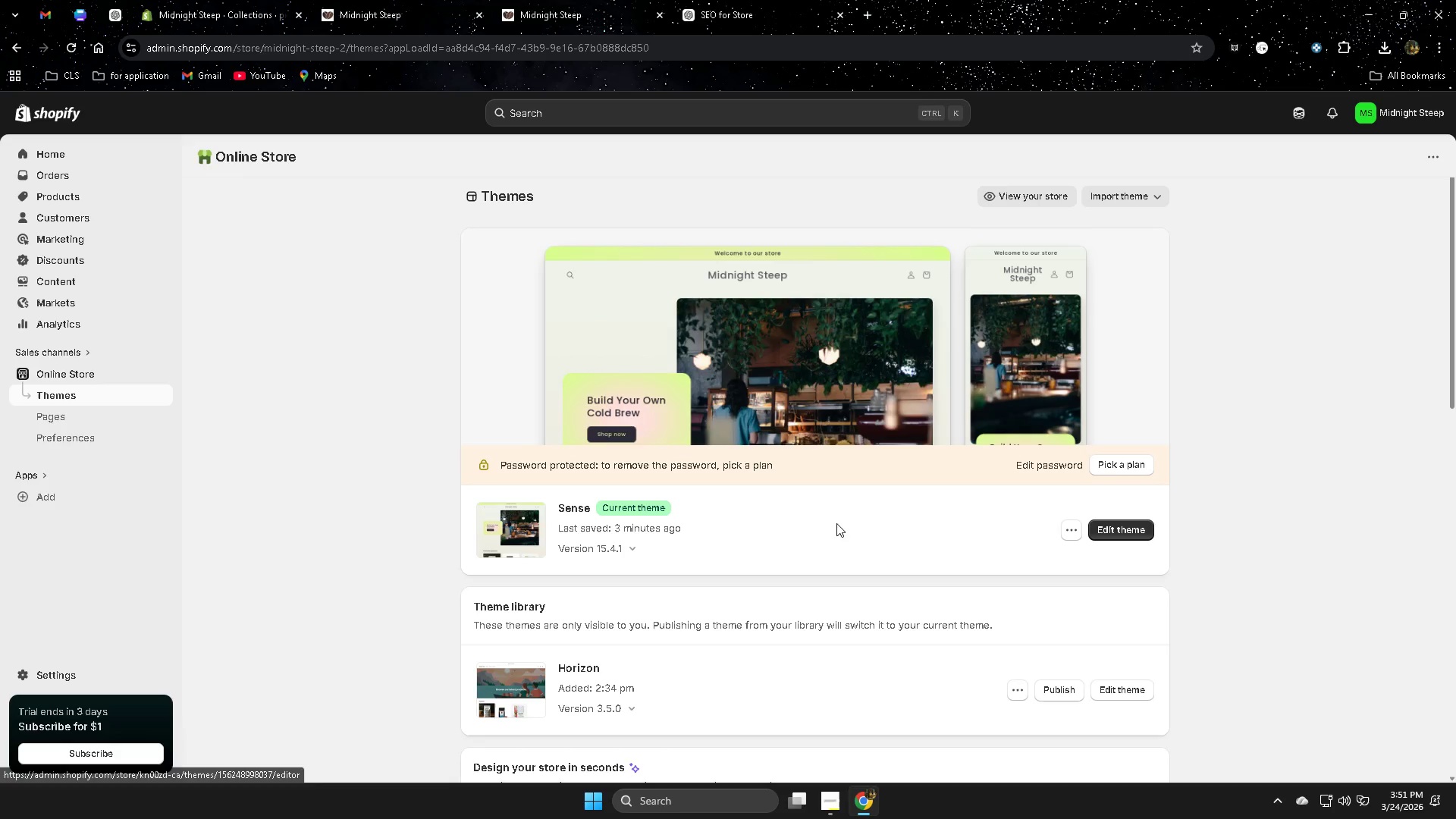 
left_click([1138, 529])